 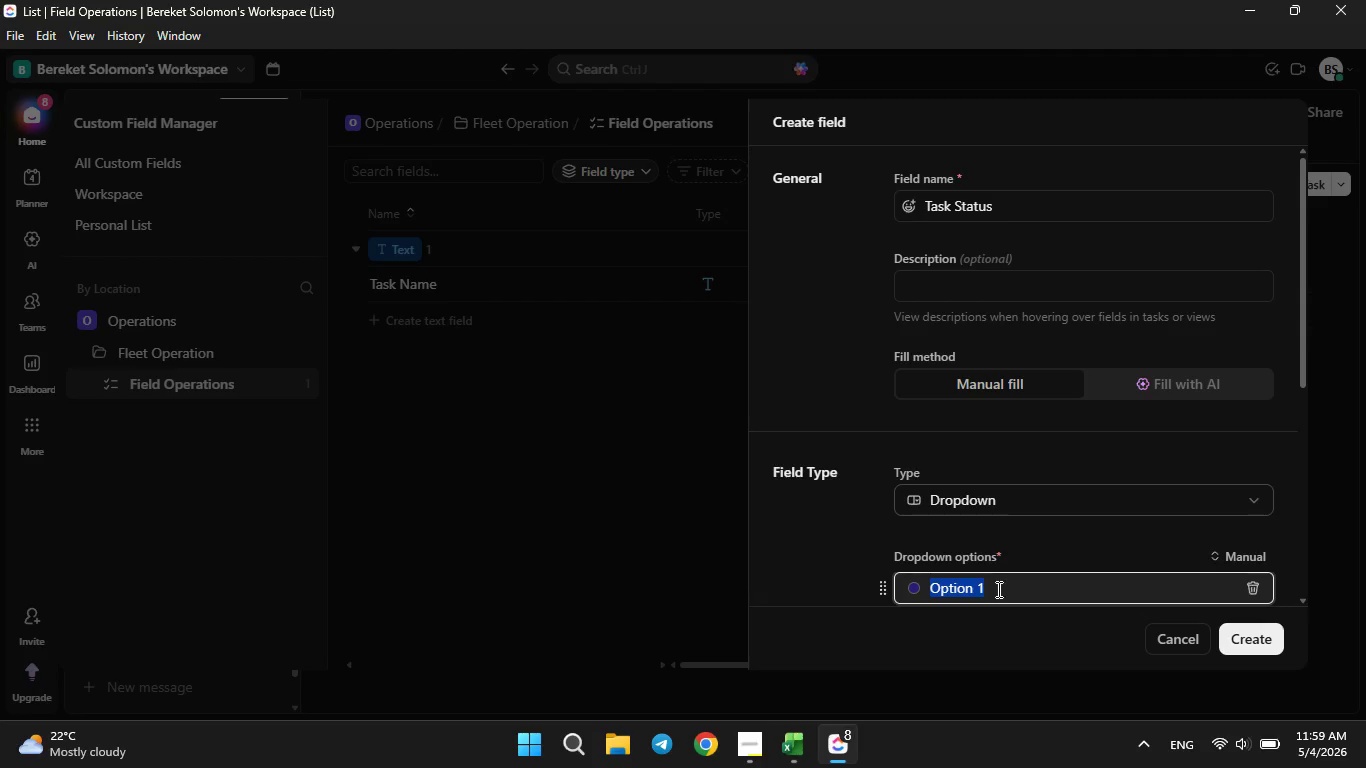 
key(Backspace)
type(Schedule)
 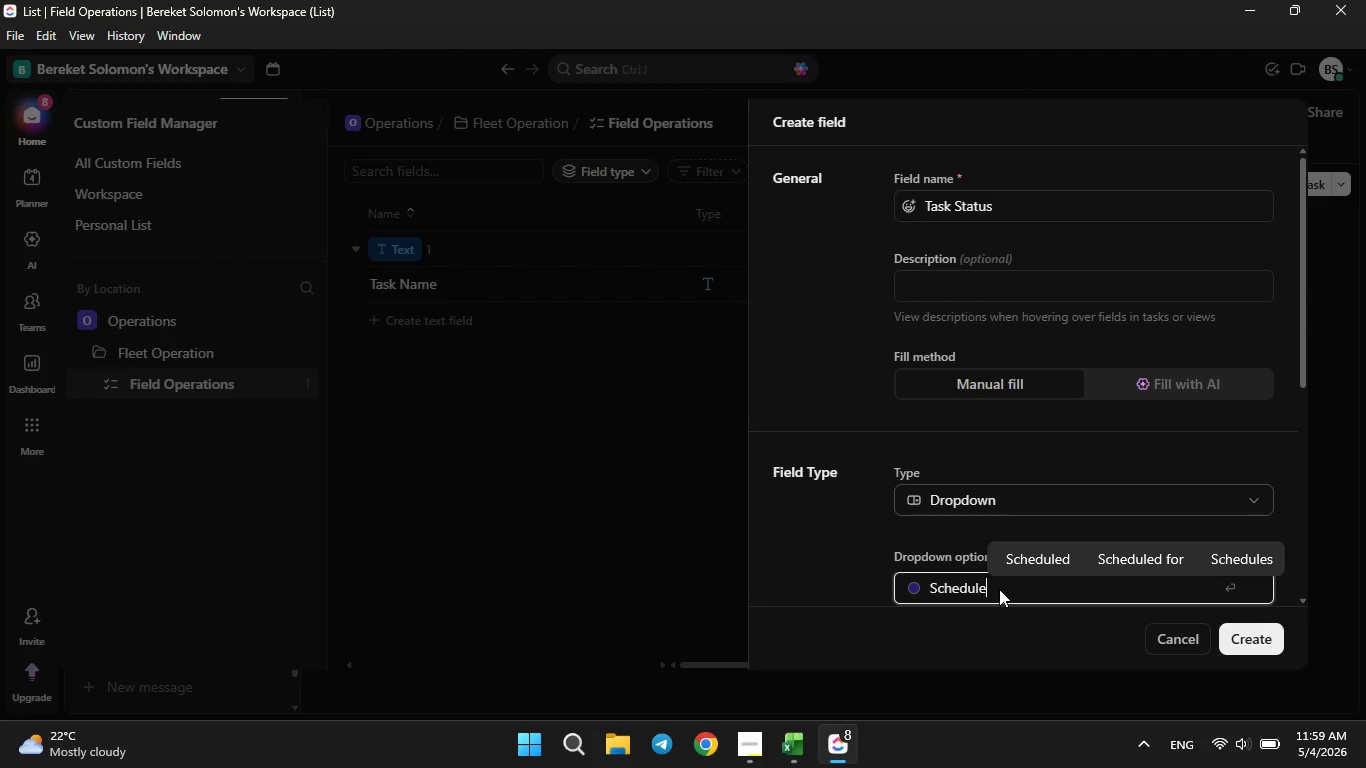 
key(Enter)
 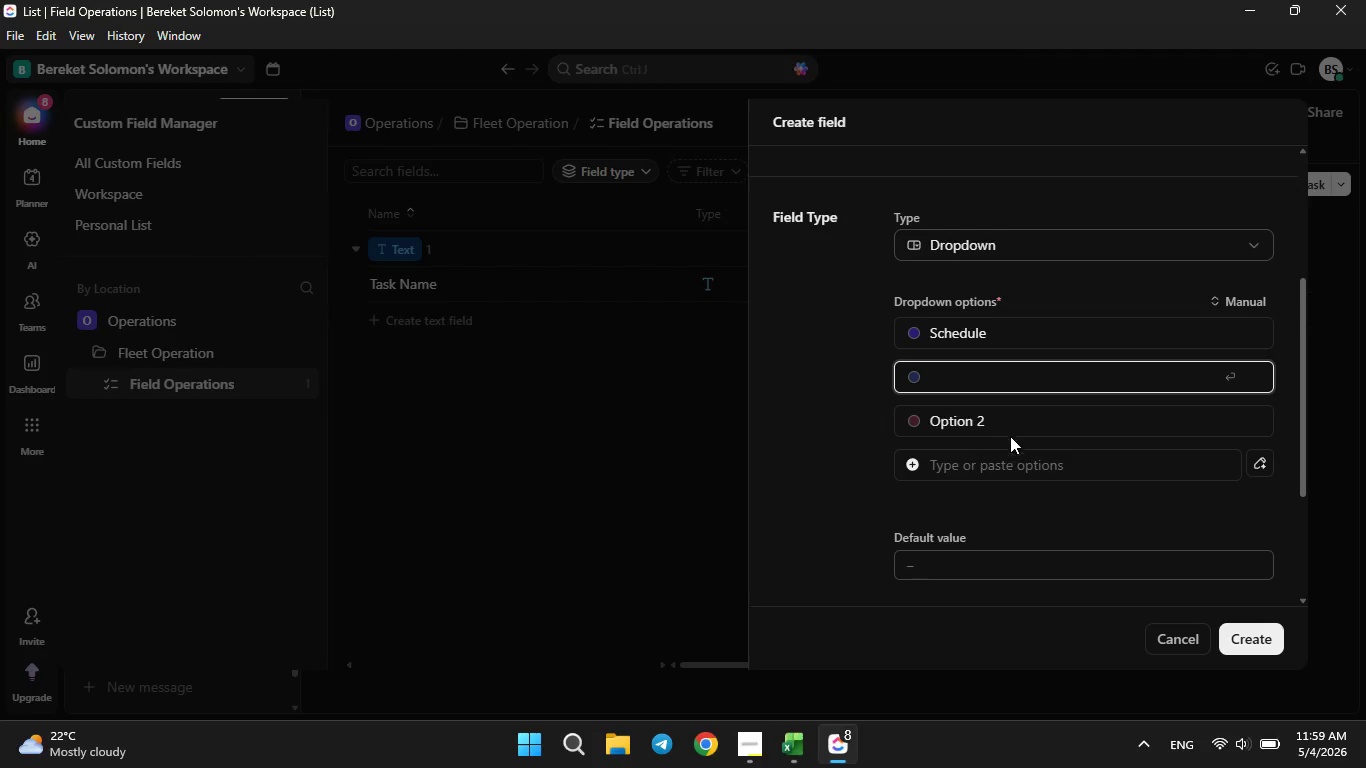 
left_click([1010, 426])
 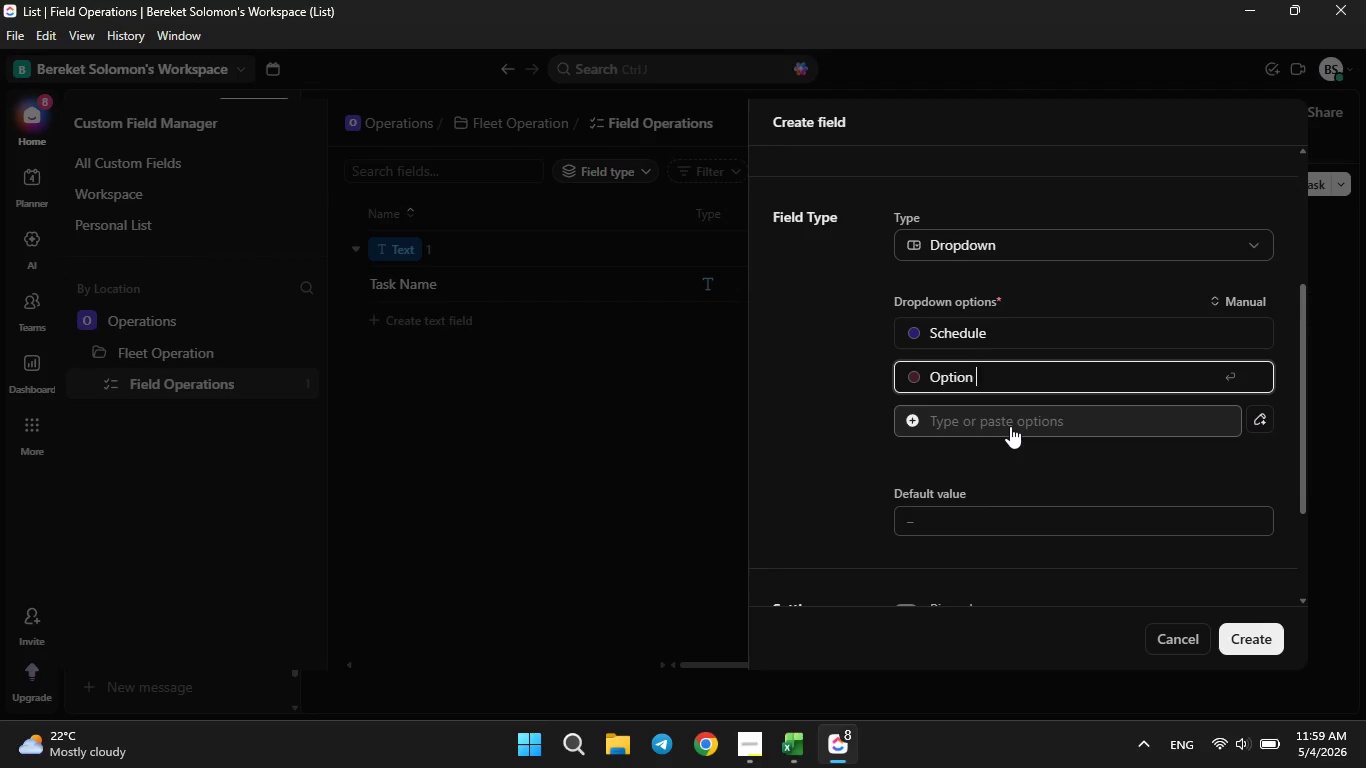 
key(Backspace)
type(Closed)
 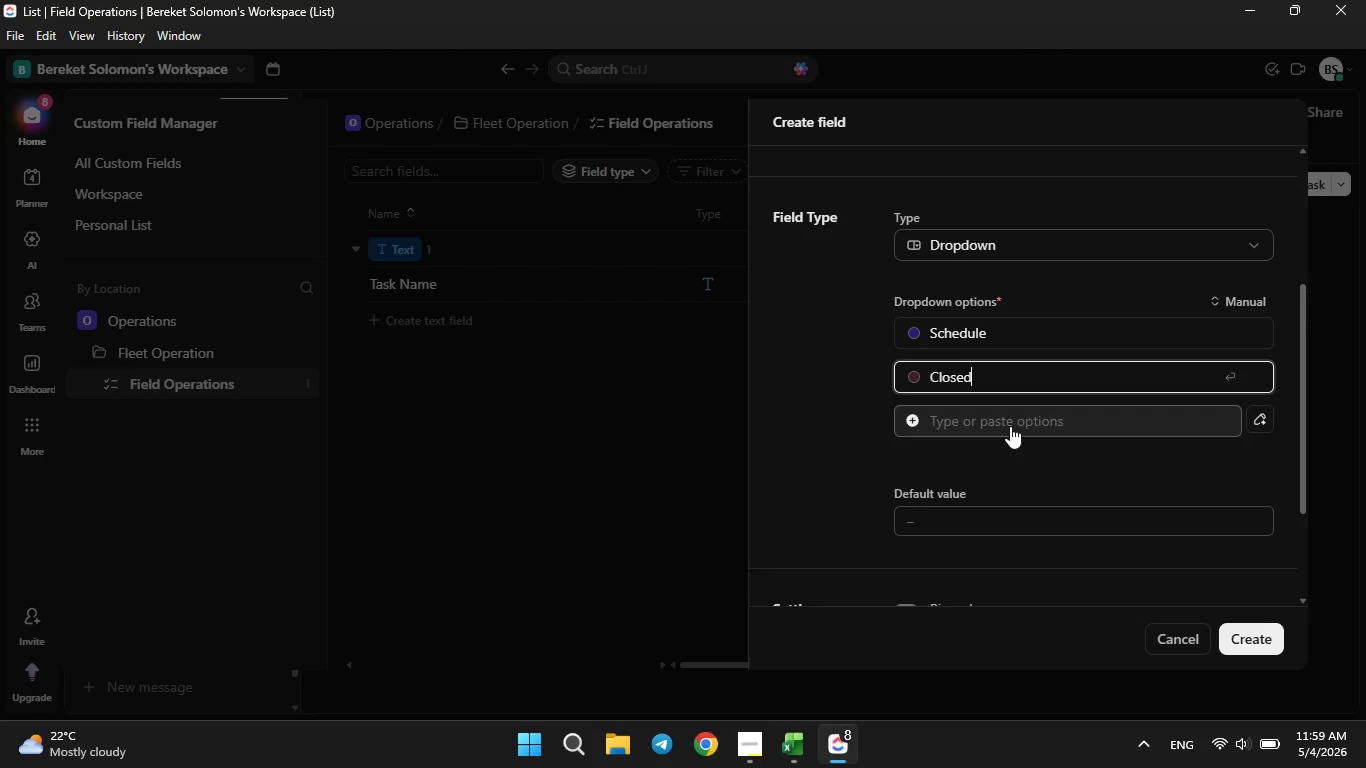 
hold_key(key=Backspace, duration=8.73)
 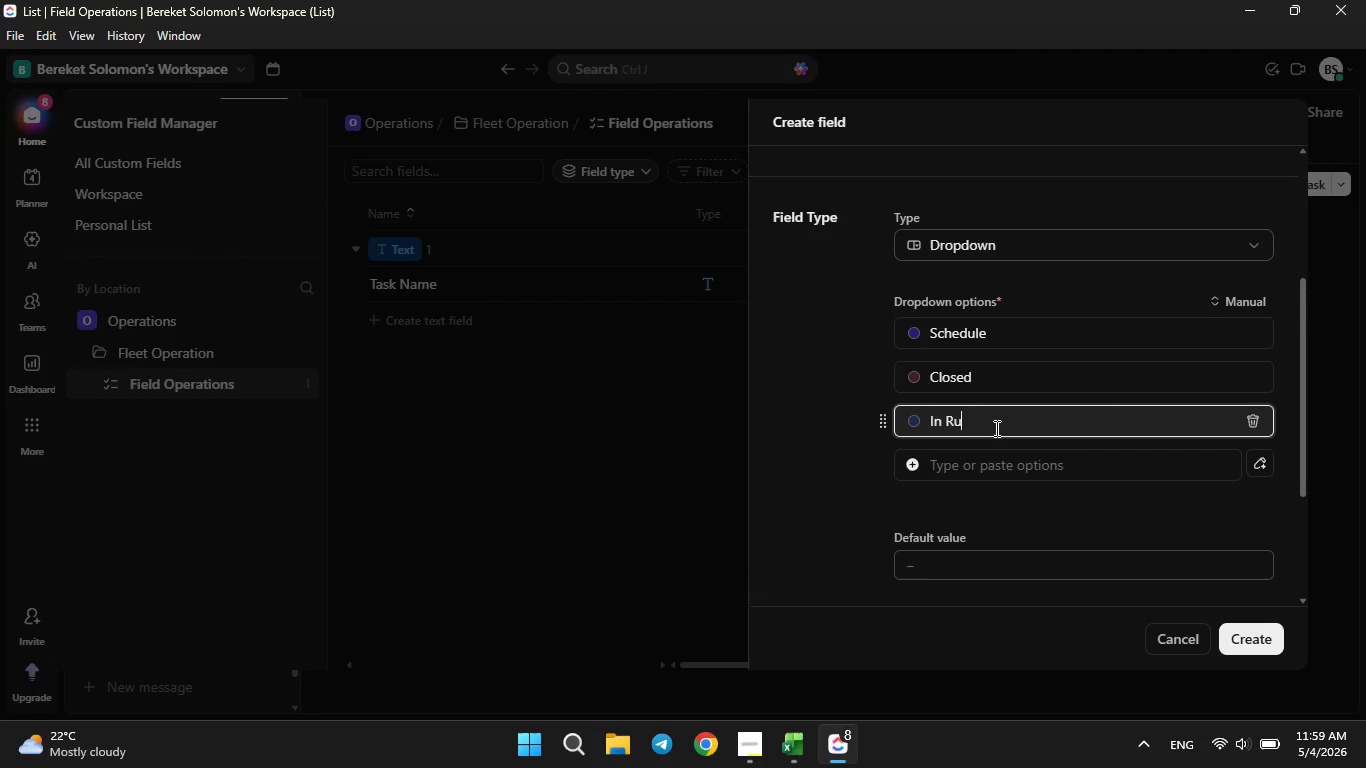 
key(Enter)
 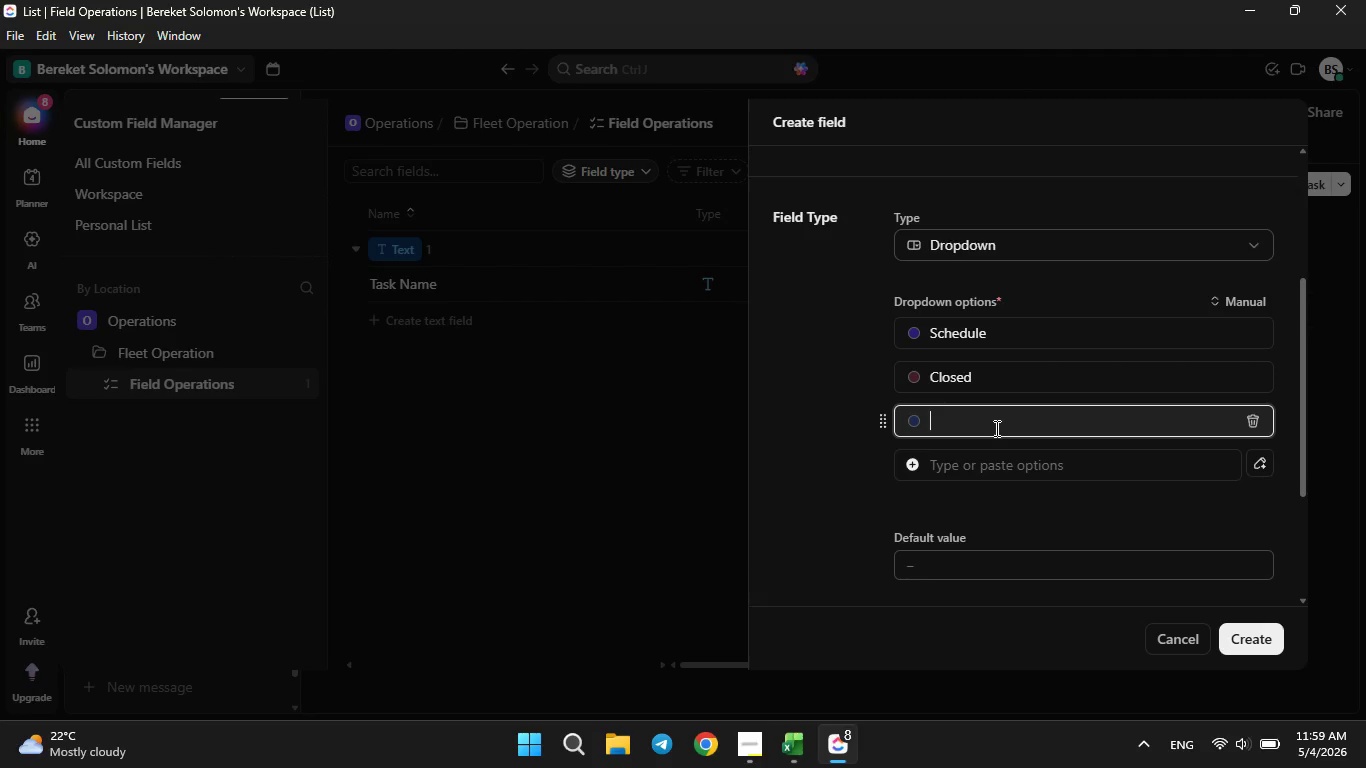 
type(In Rouo)
key(Backspace)
key(Backspace)
type(oute)
 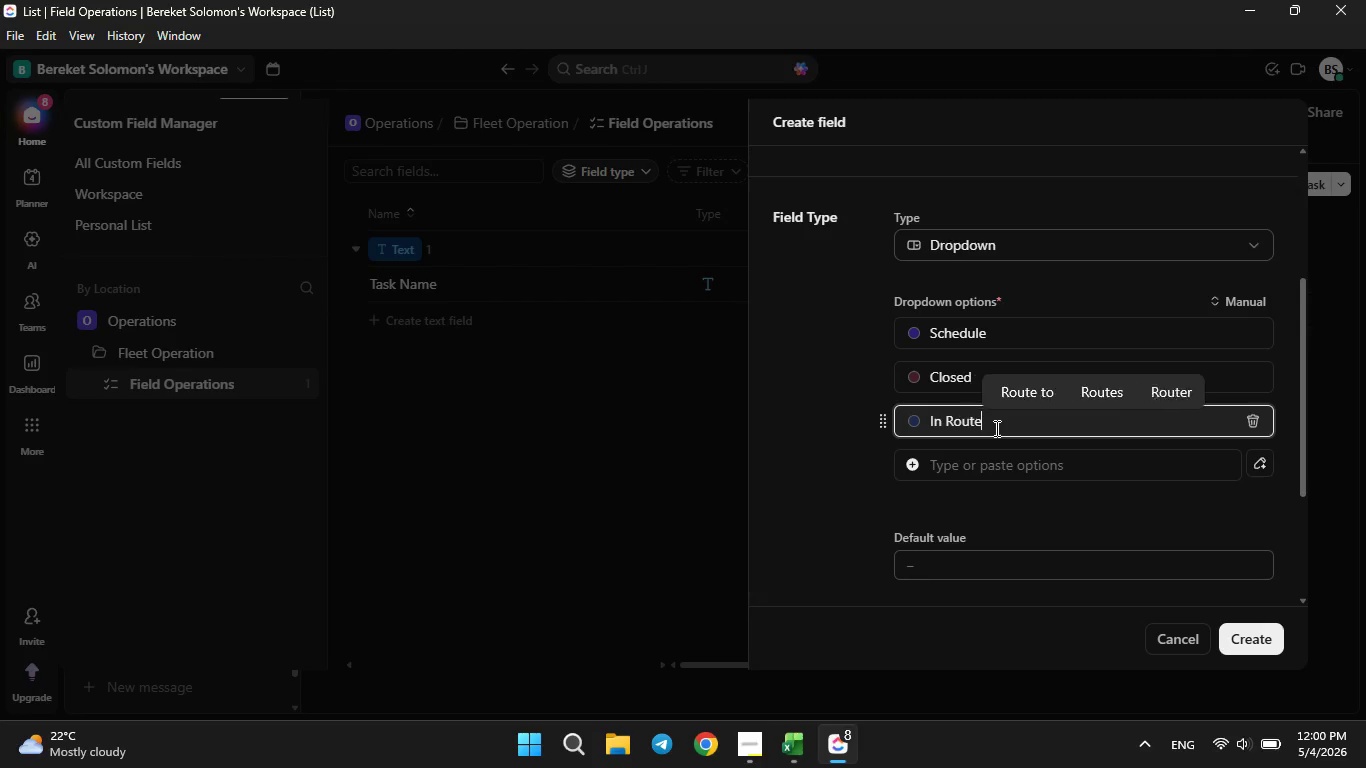 
key(Enter)
 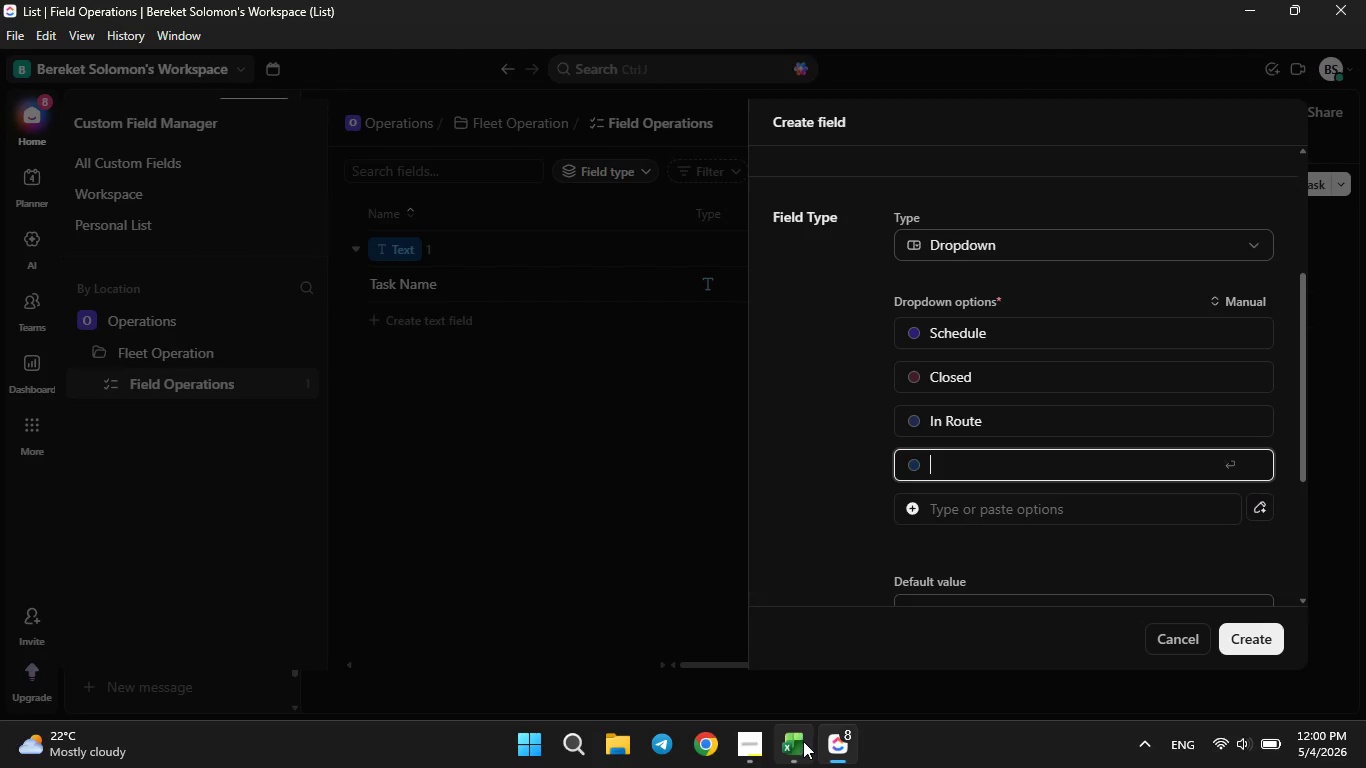 
left_click([798, 744])
 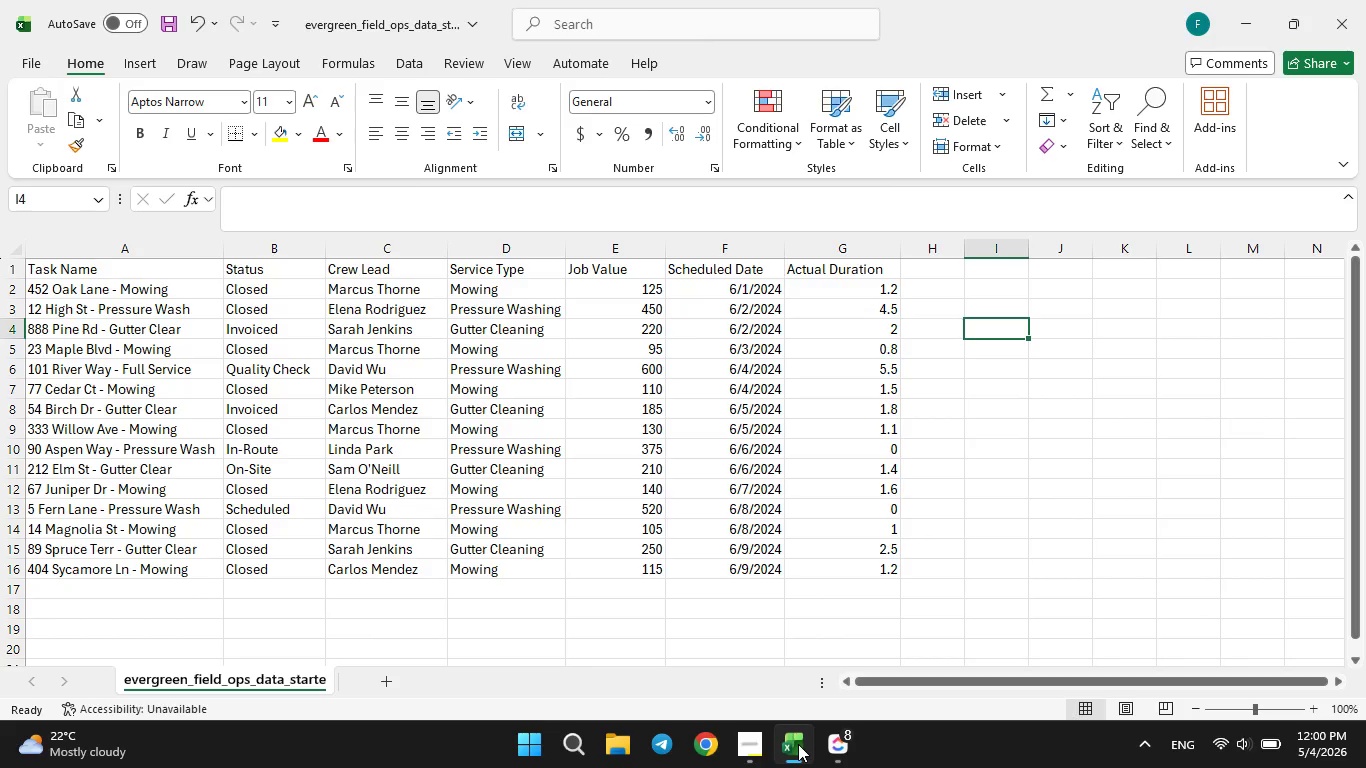 
left_click([798, 744])
 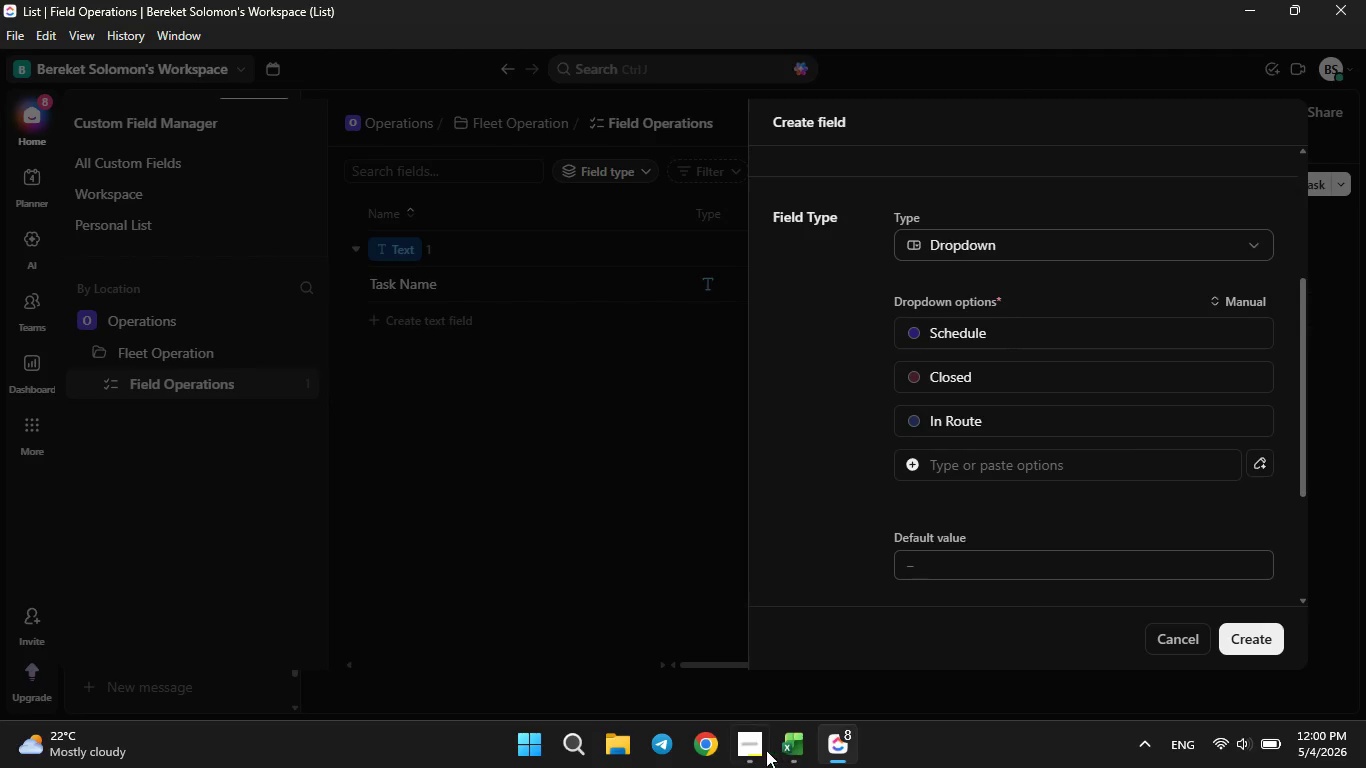 
left_click([762, 750])